 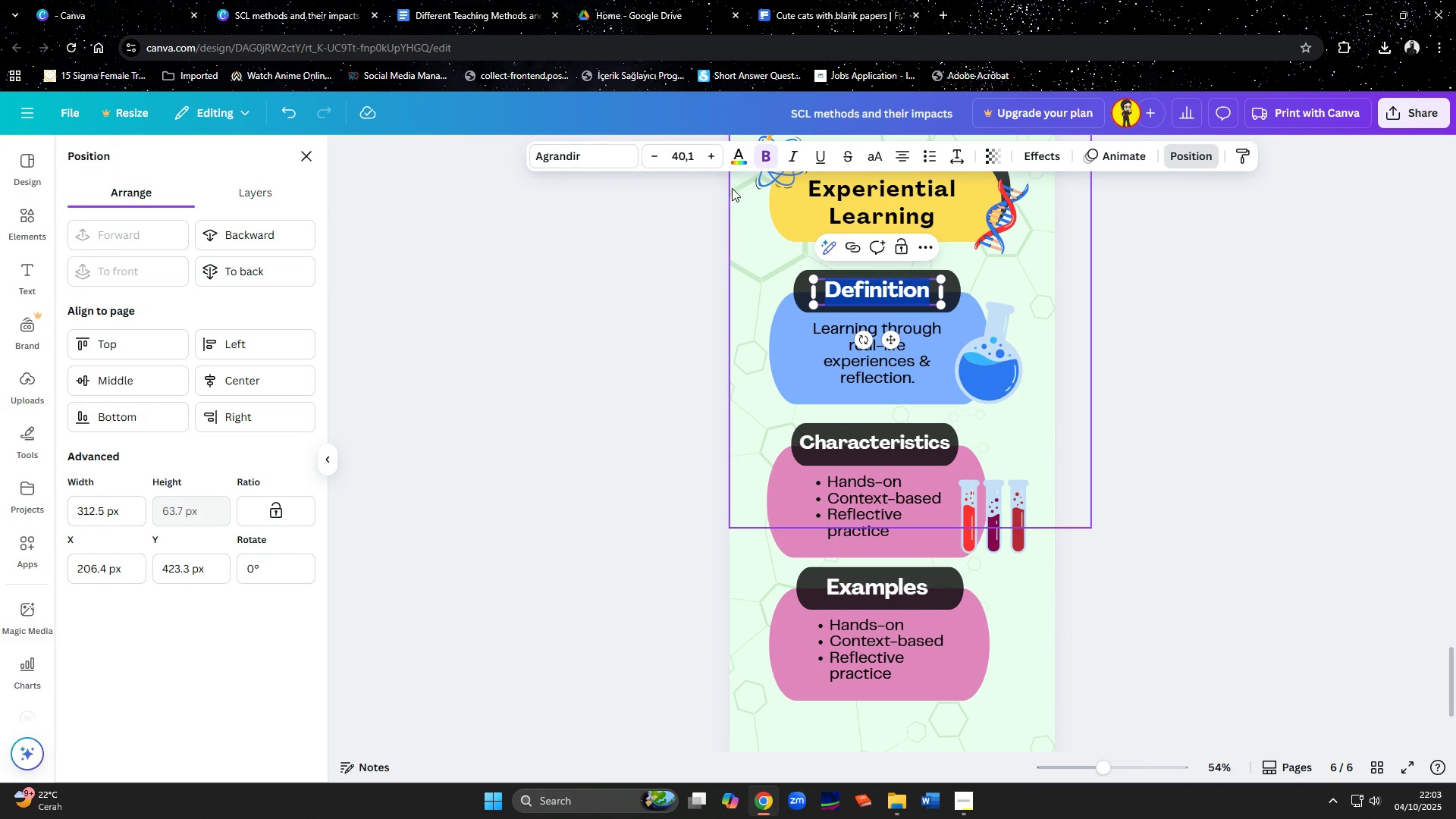 
left_click([682, 156])
 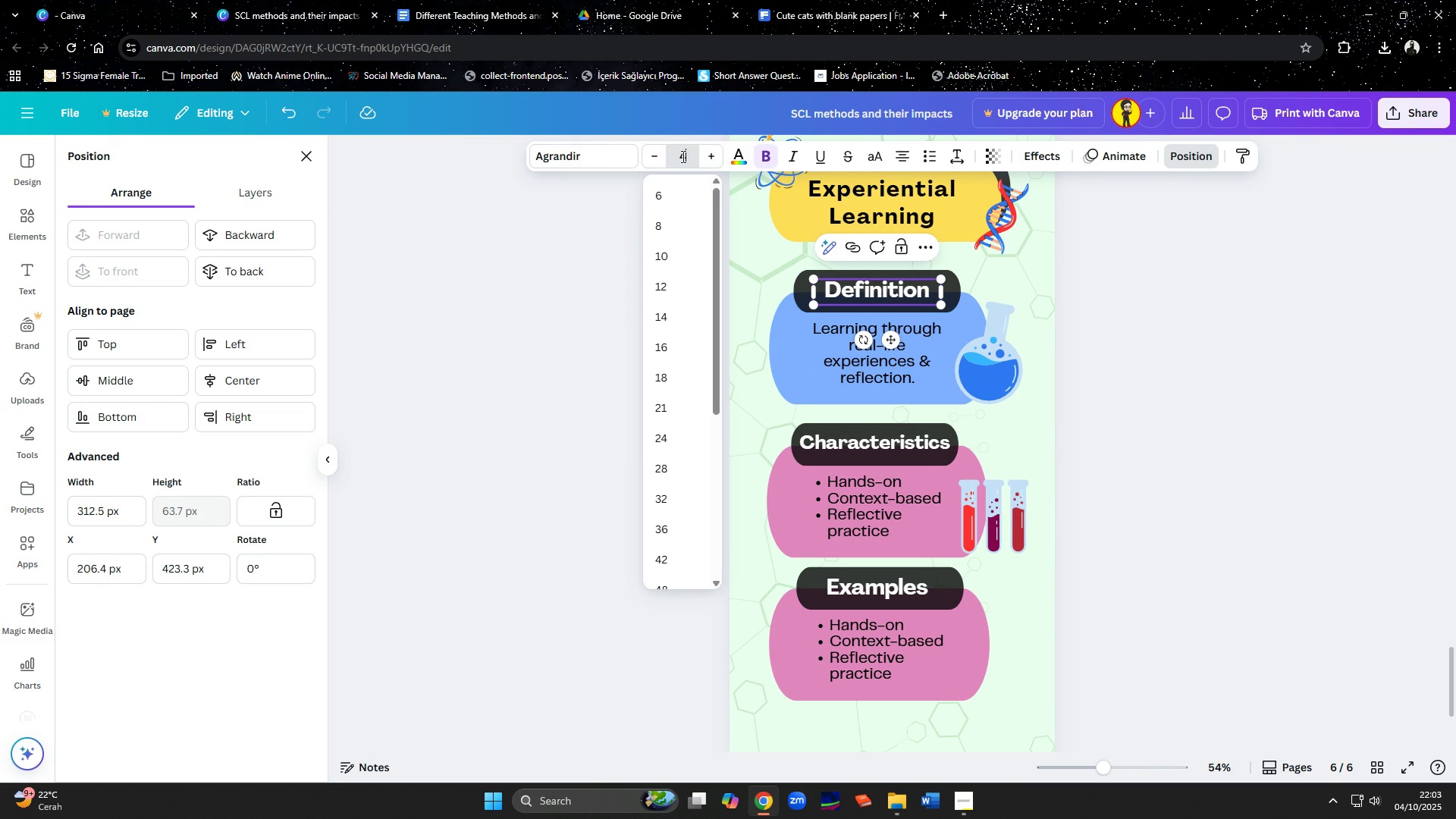 
type(40)
 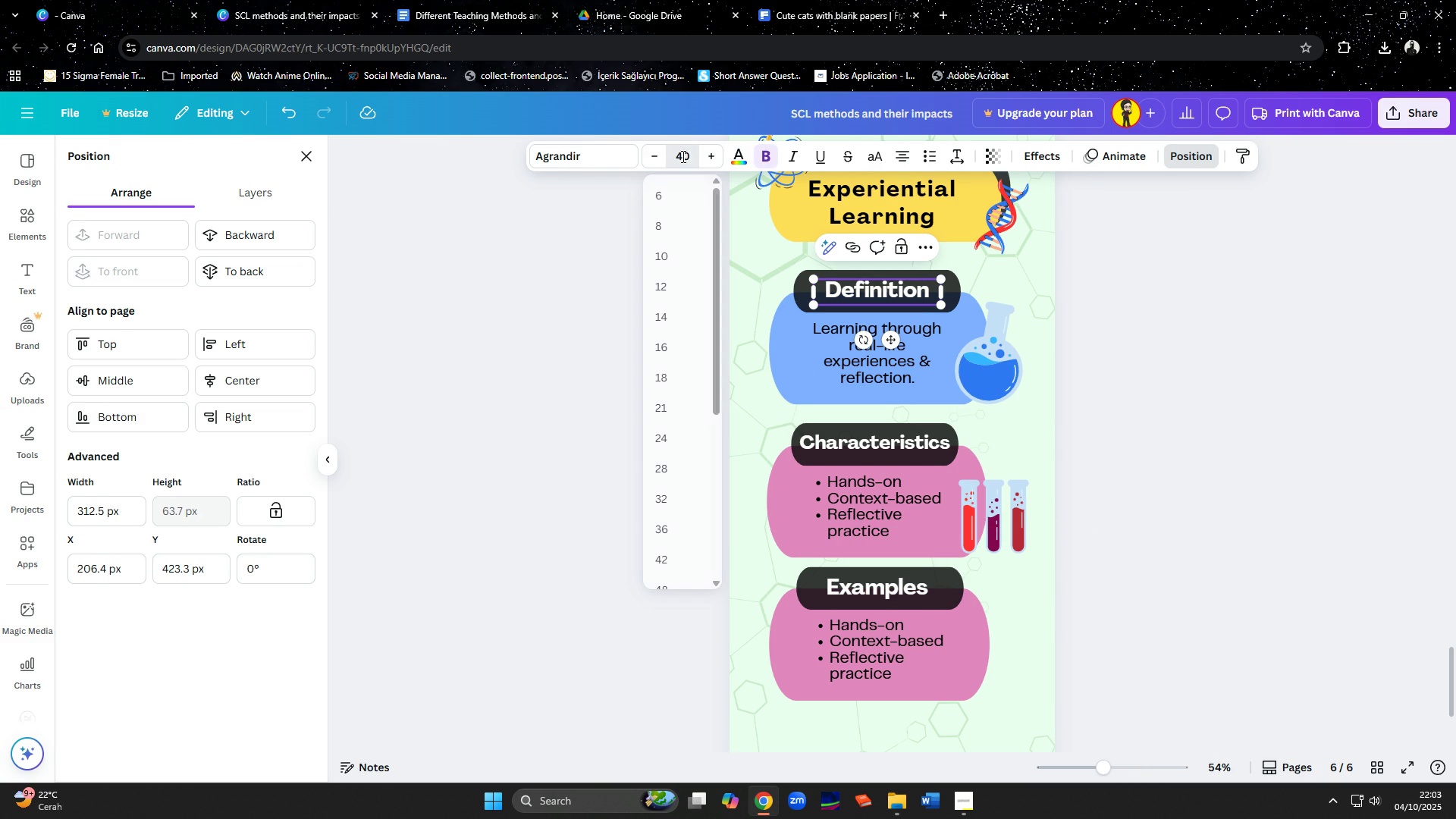 
key(Enter)
 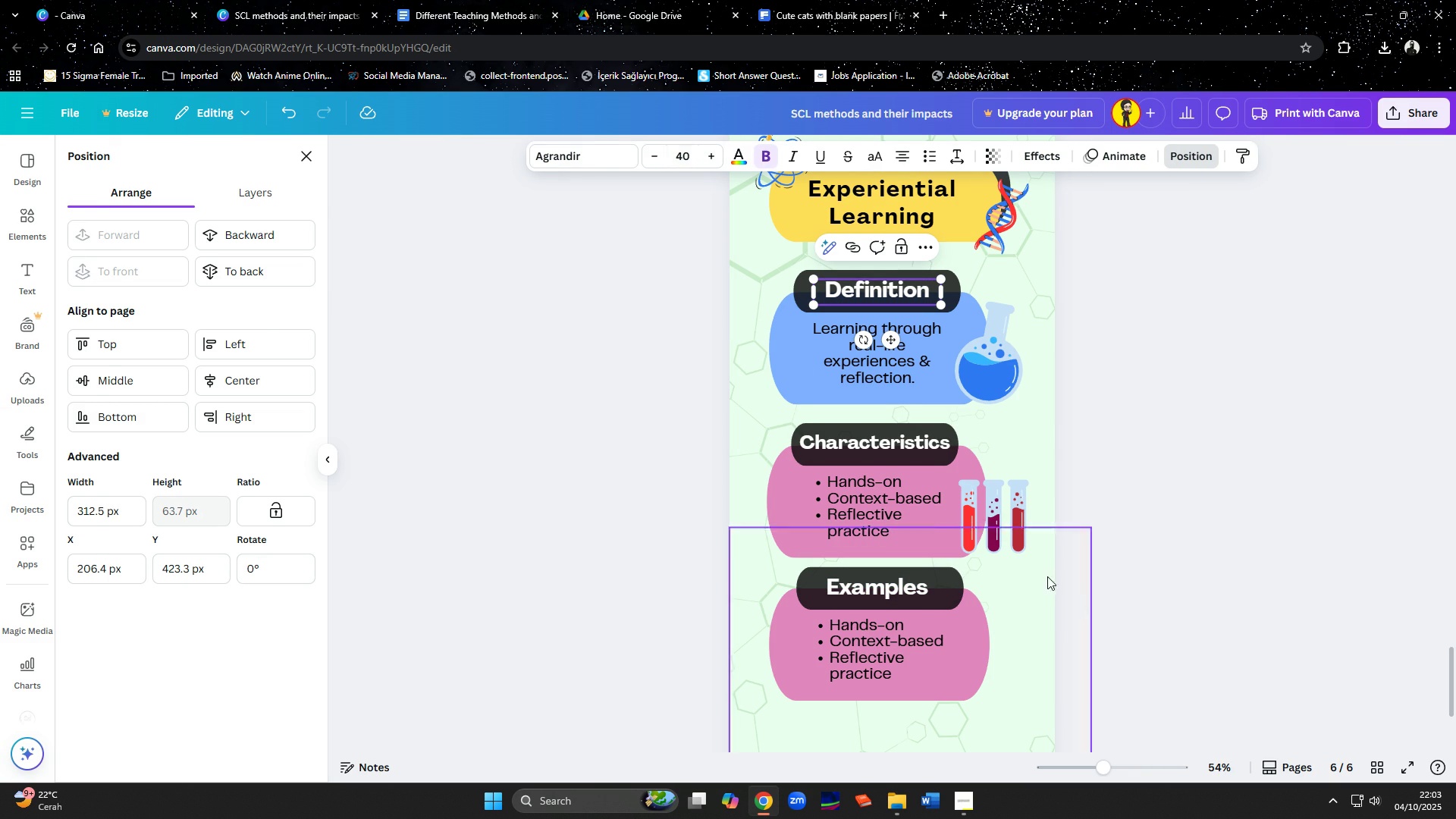 
left_click([1106, 635])
 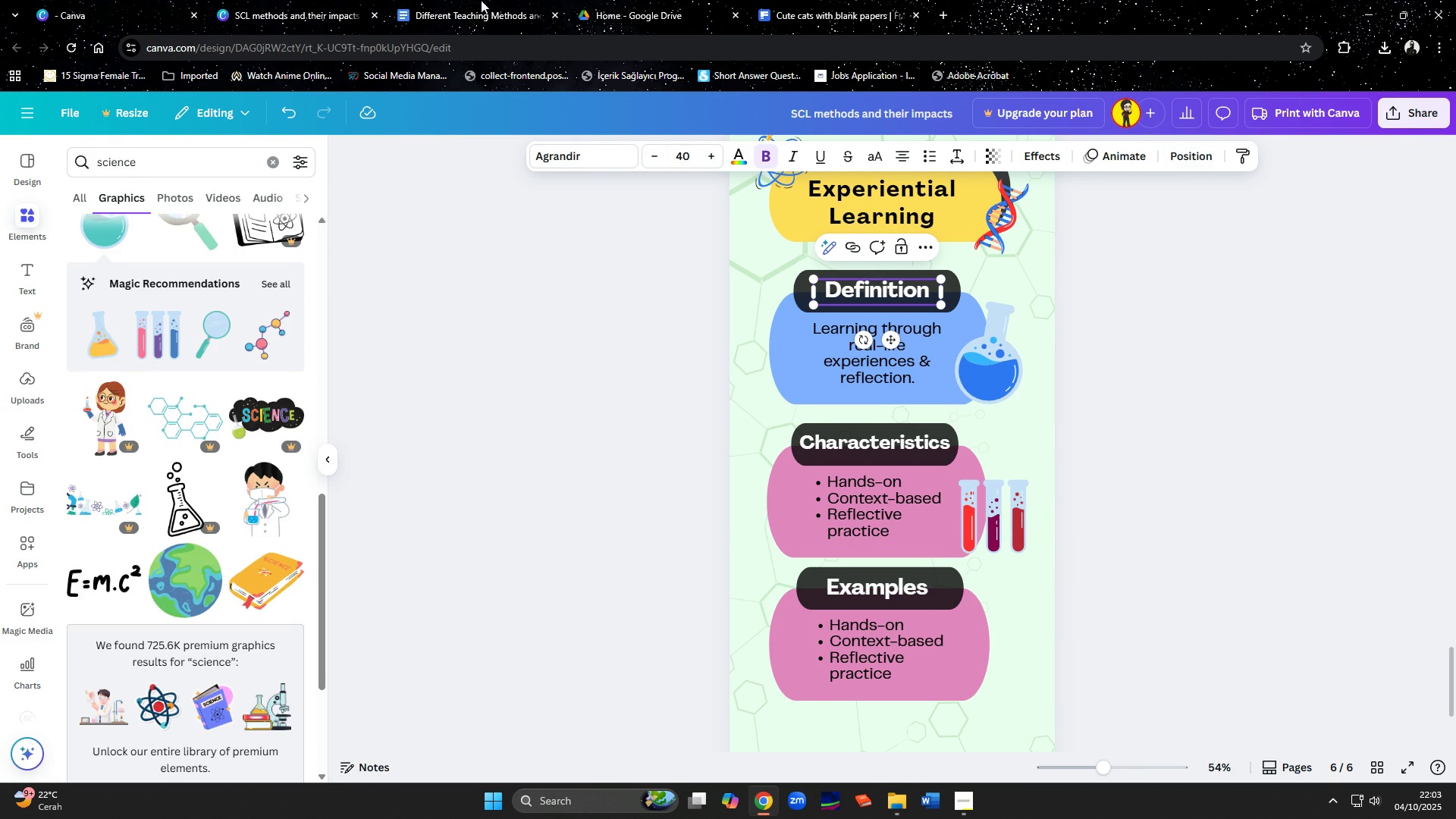 
left_click([480, 0])